 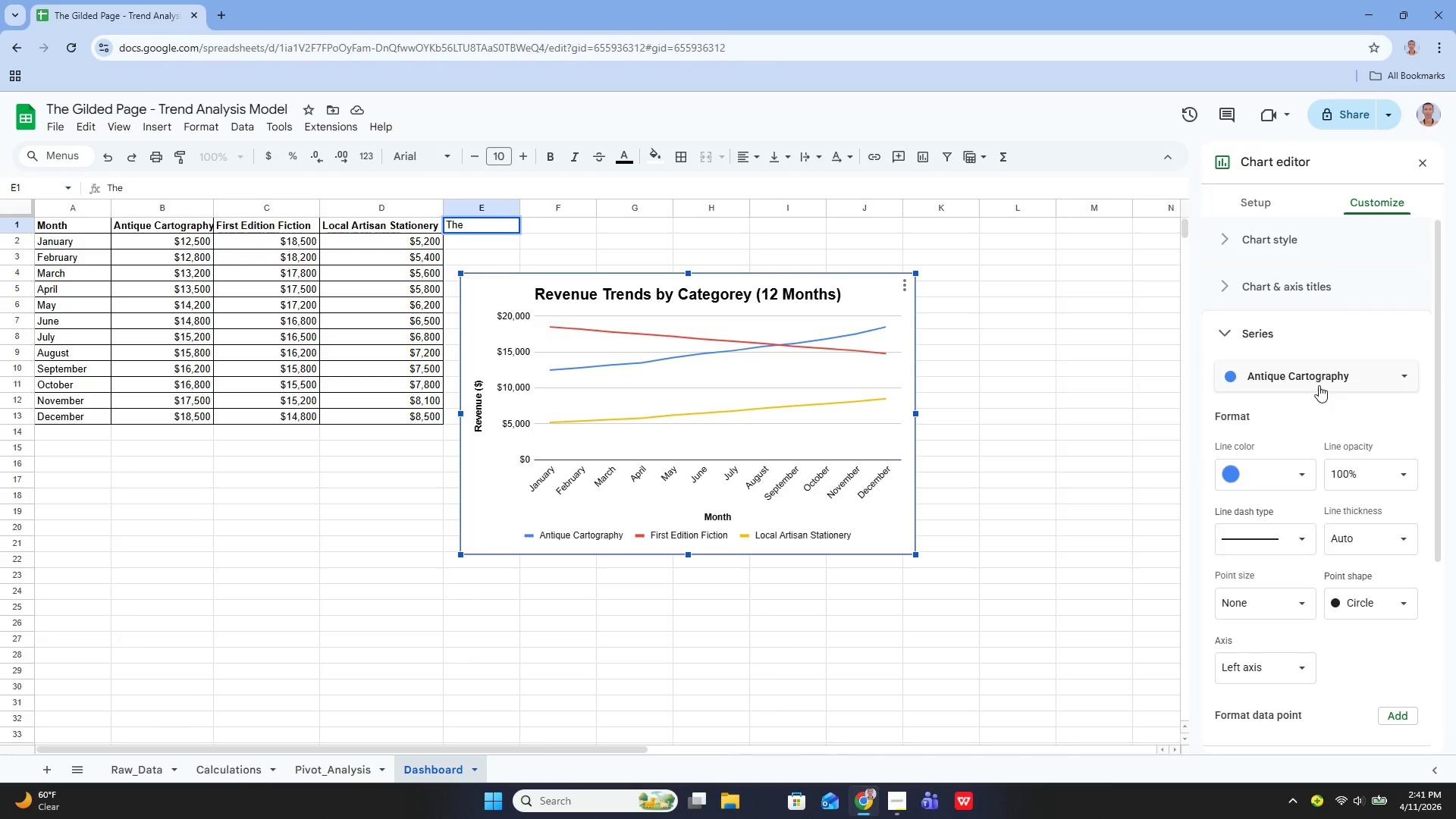 
scroll: coordinate [1304, 497], scroll_direction: down, amount: 4.0
 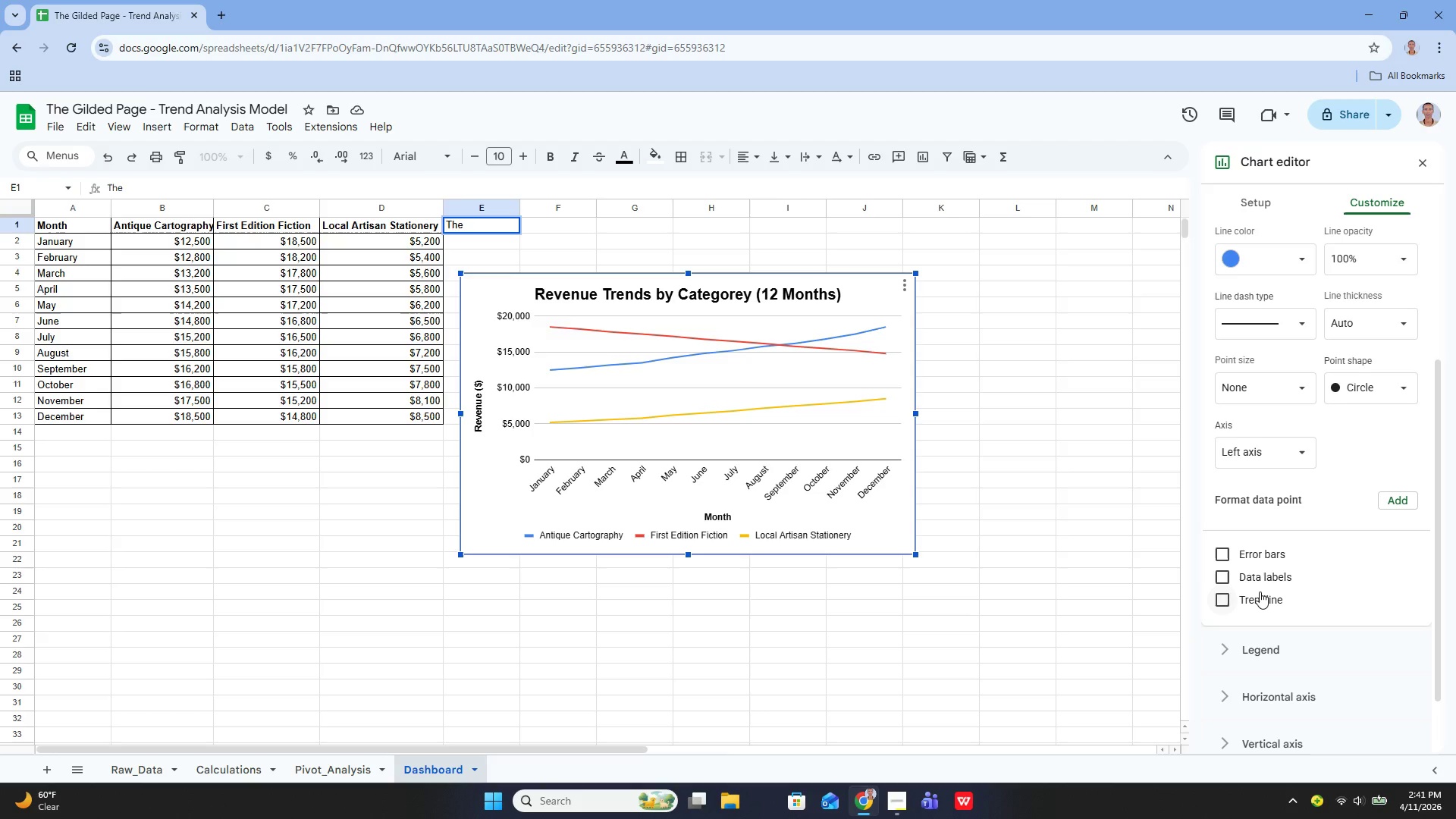 
left_click([1260, 592])
 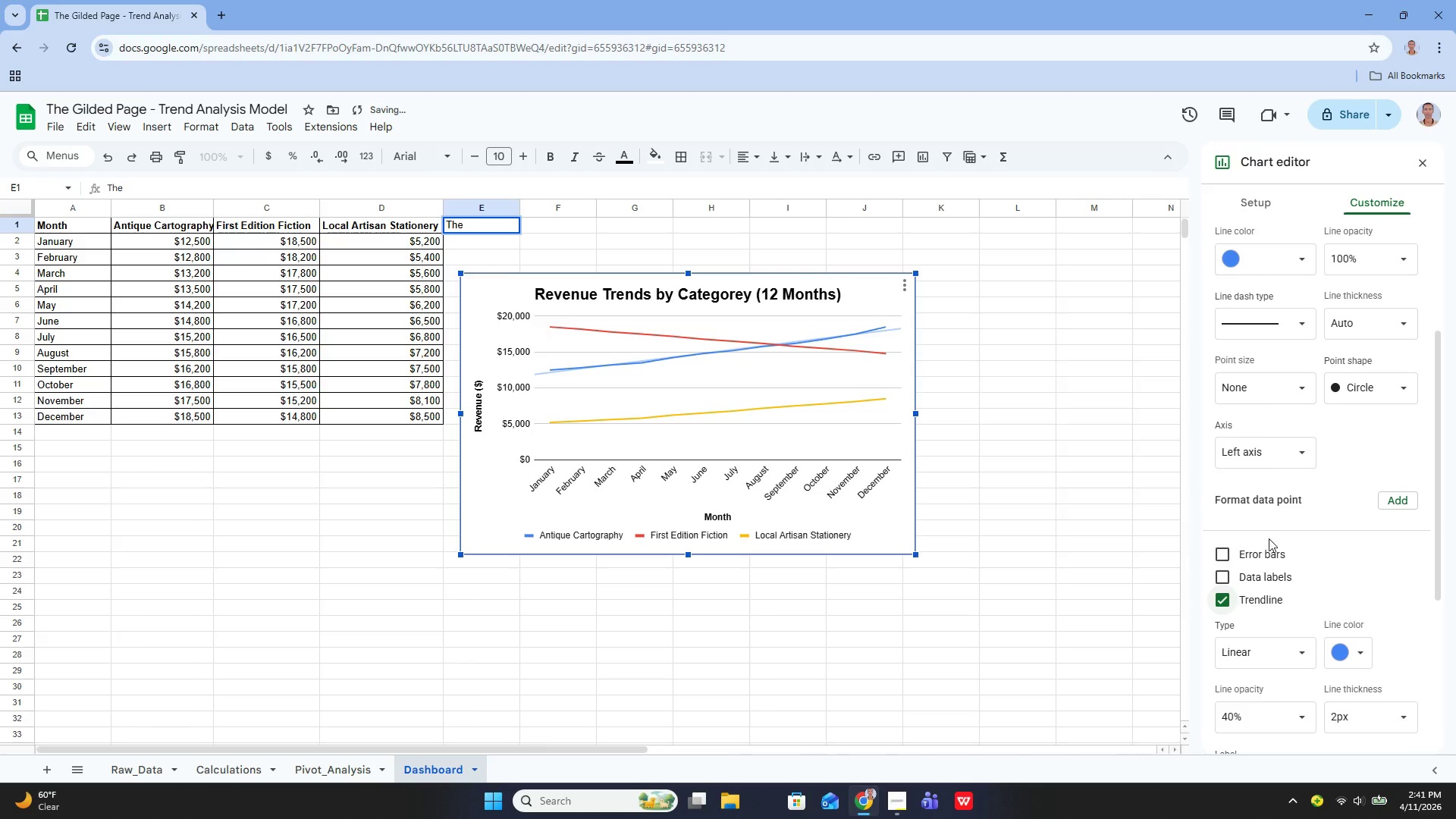 
scroll: coordinate [1312, 487], scroll_direction: down, amount: 1.0
 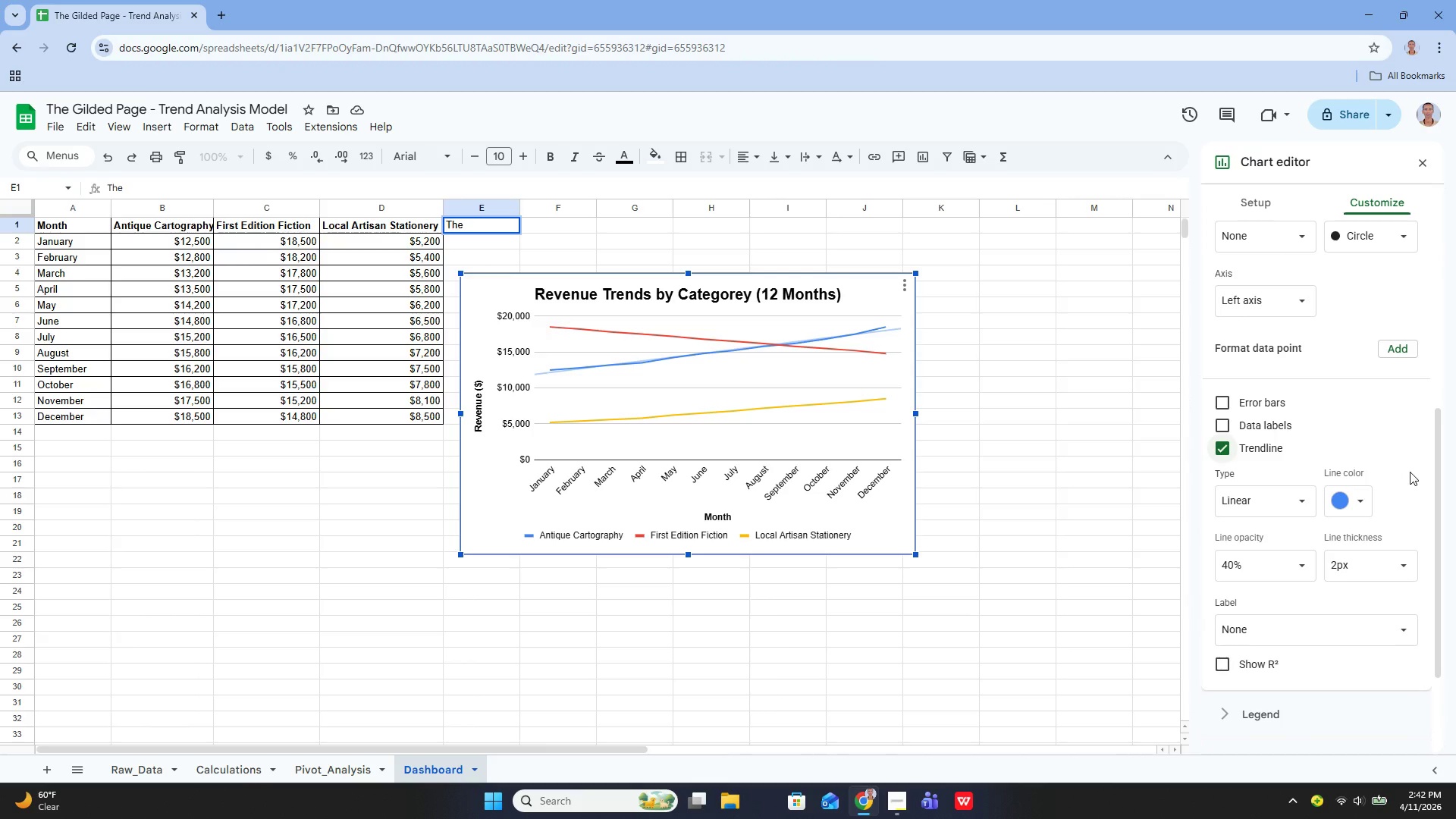 
wait(5.88)
 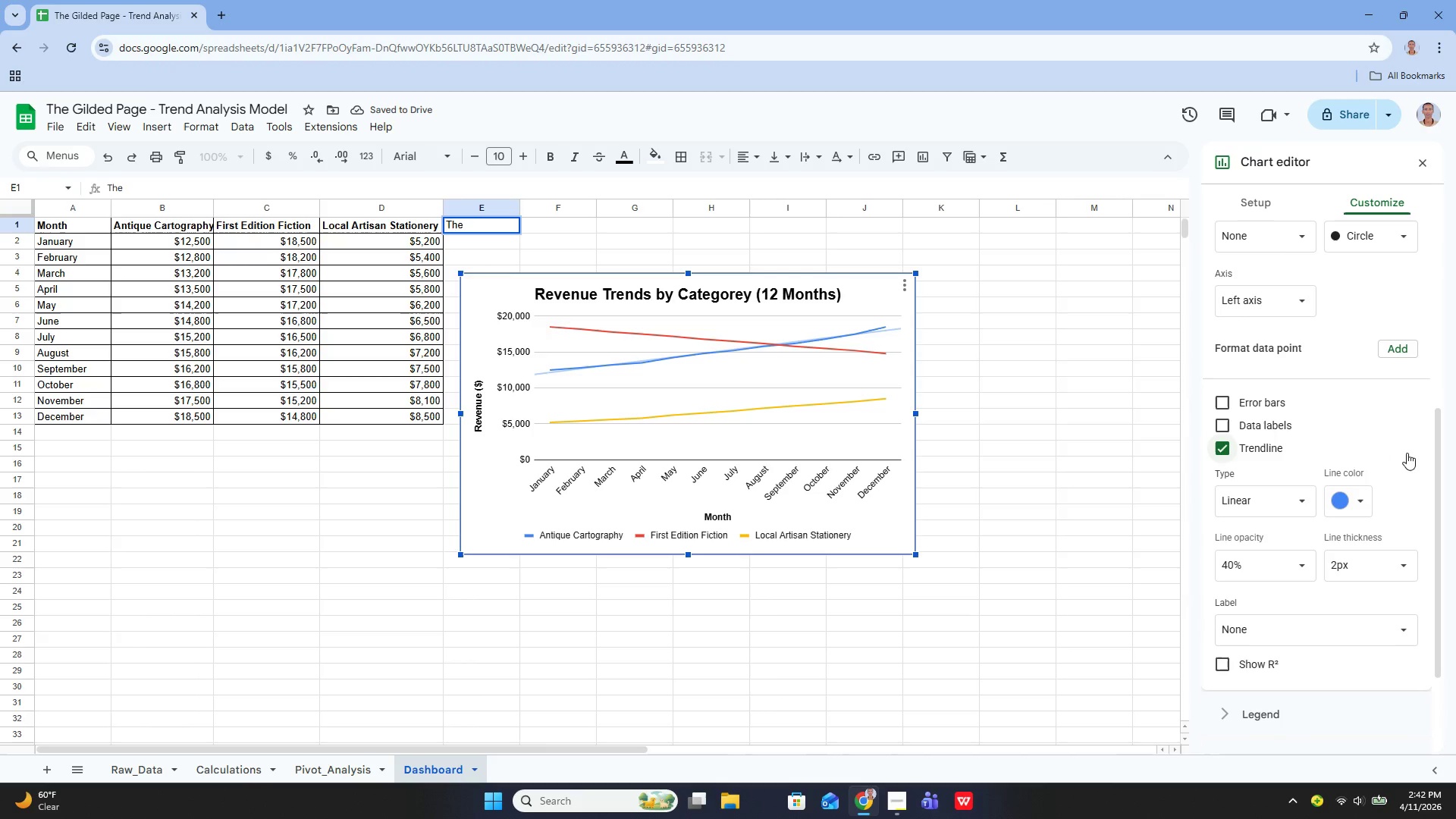 
left_click([1357, 507])
 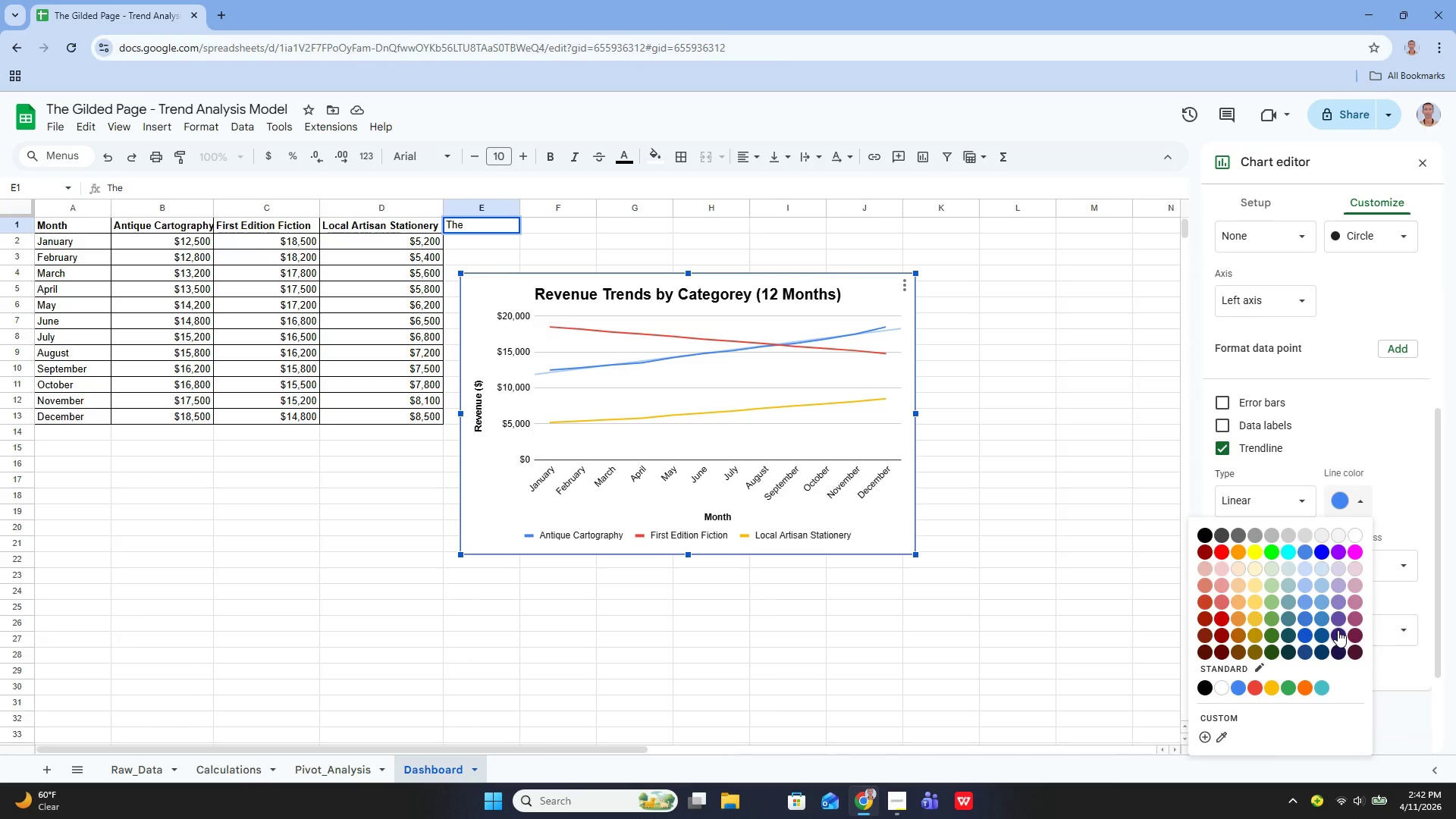 
wait(12.11)
 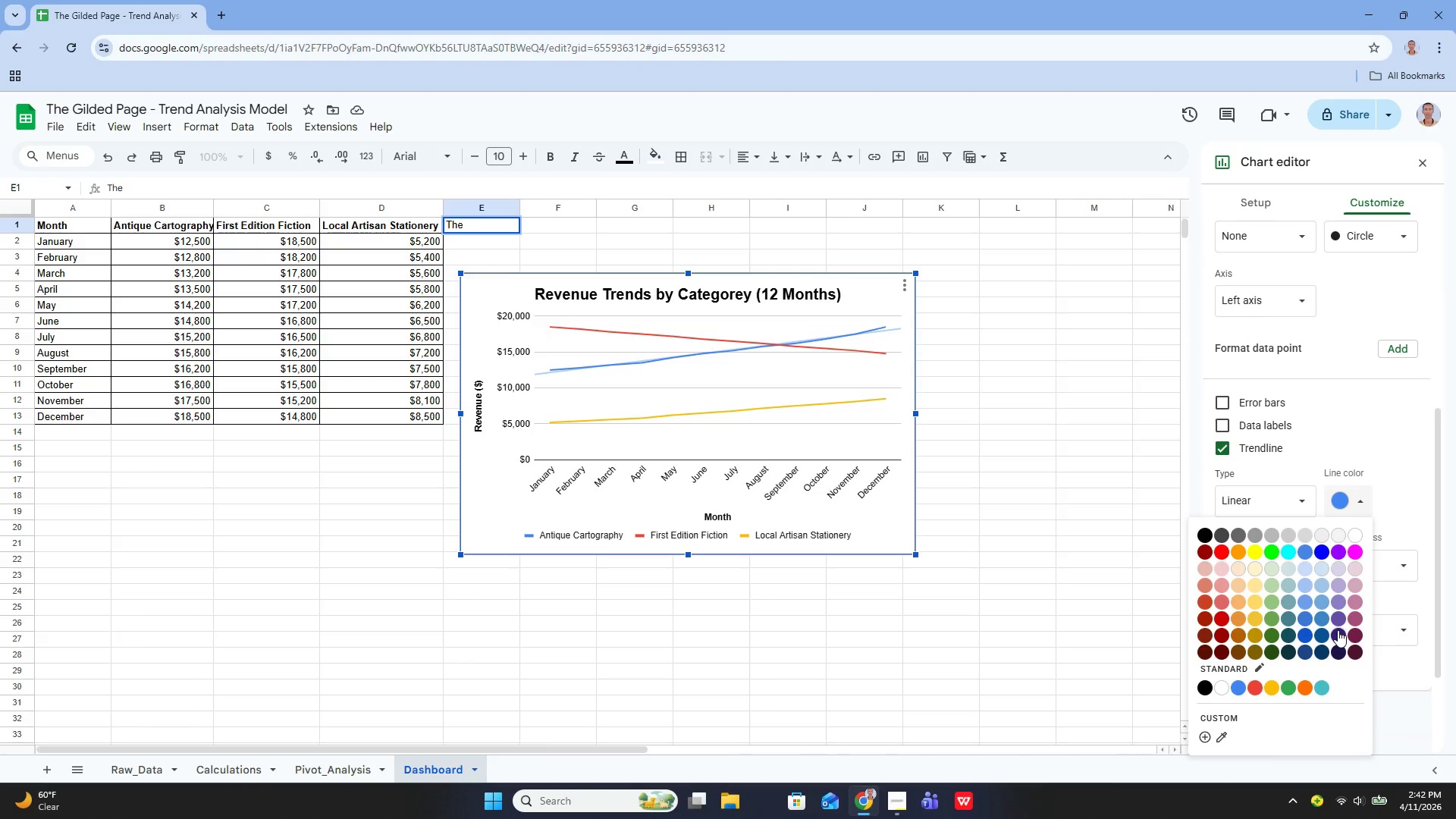 
left_click([1321, 632])
 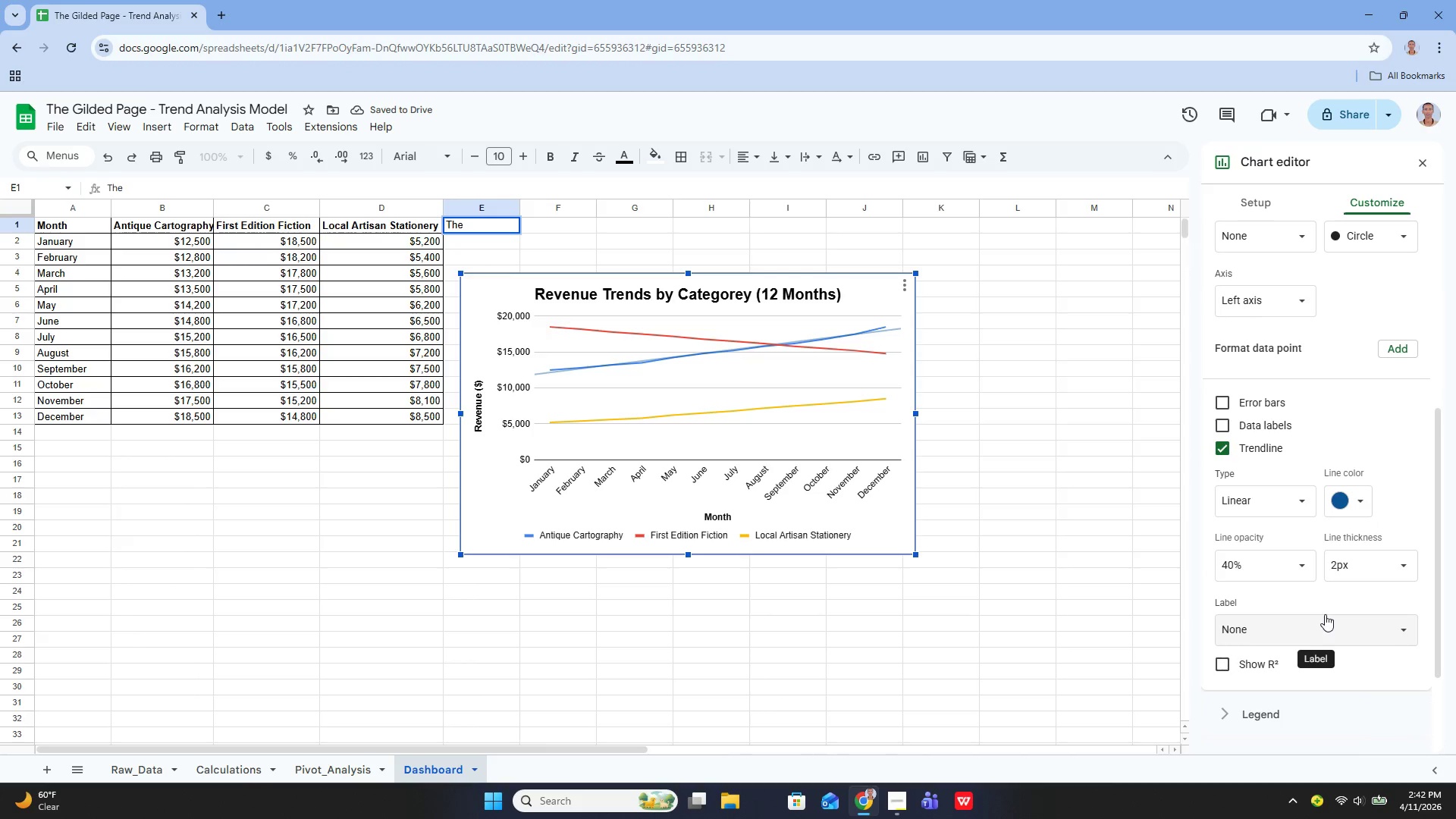 
left_click([1347, 507])
 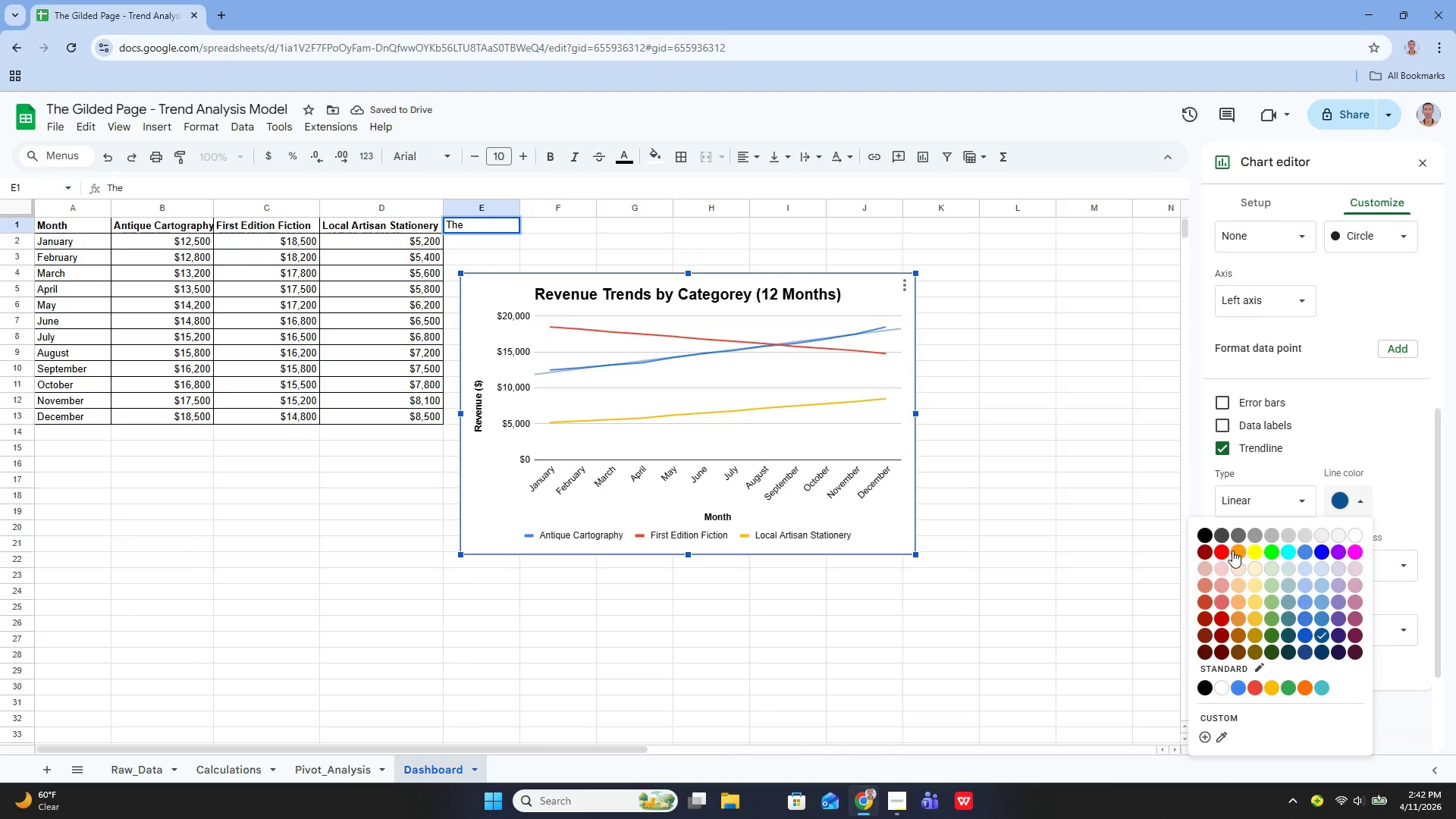 
left_click([1225, 548])
 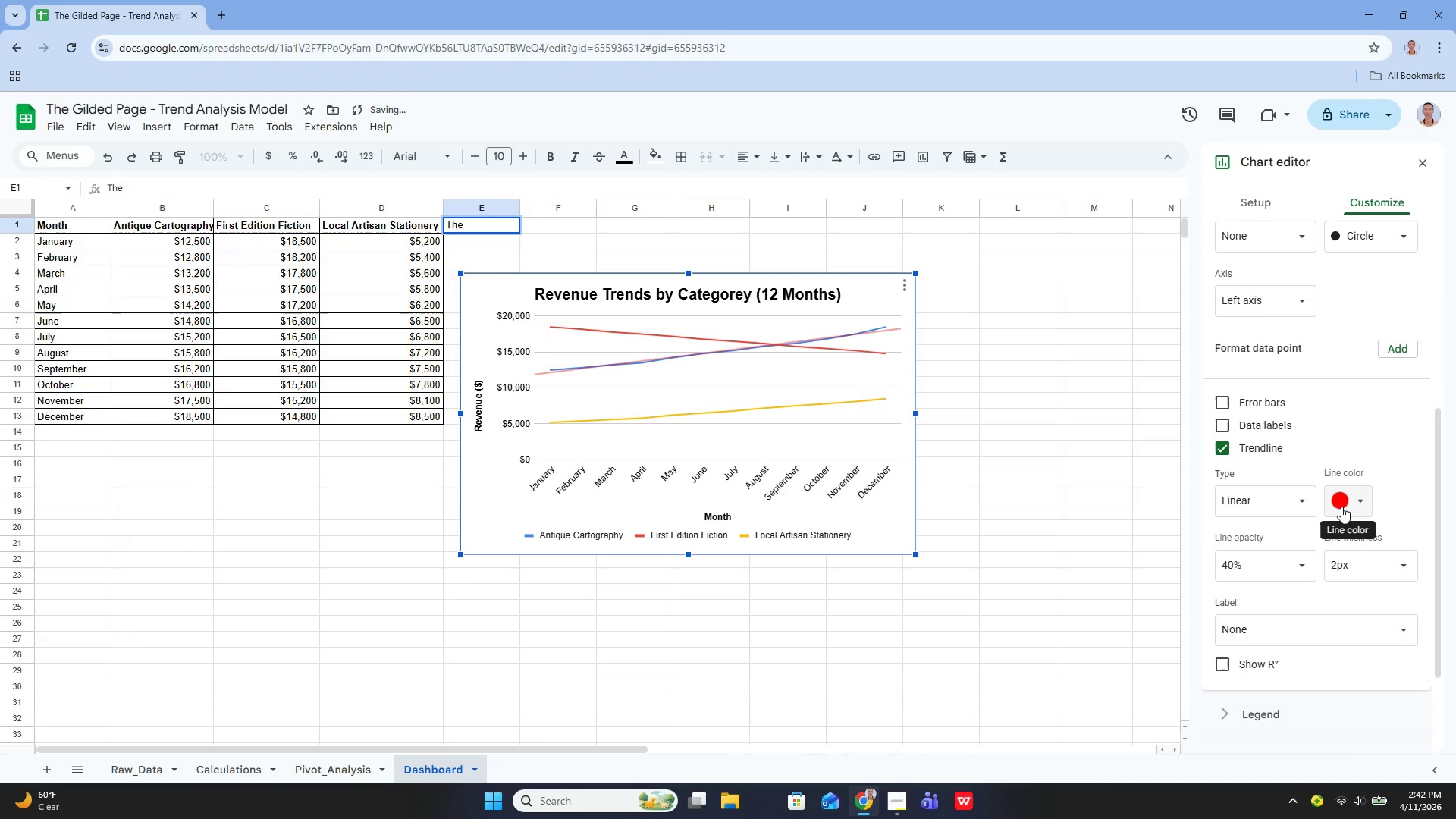 
left_click([1341, 507])
 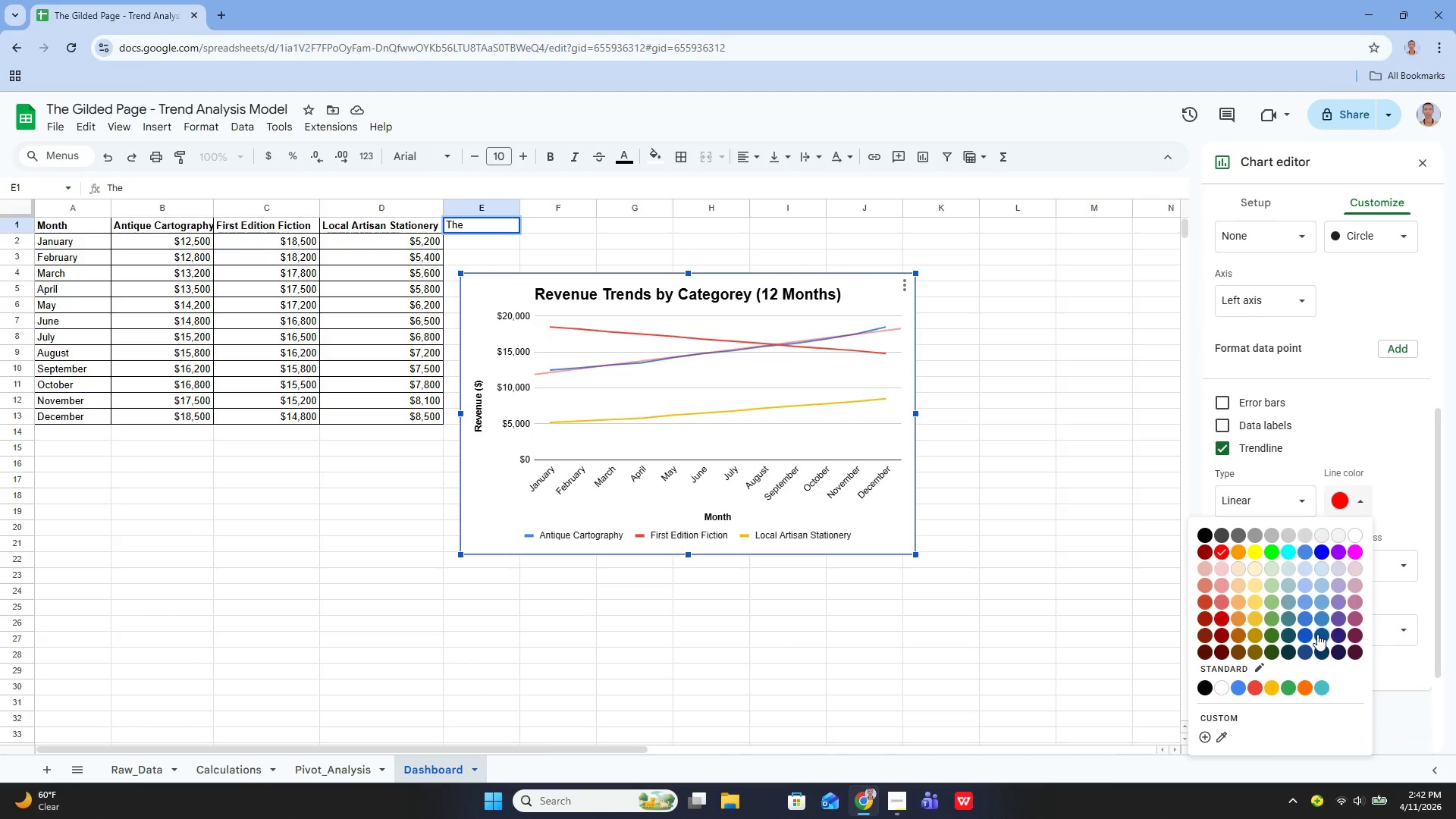 
wait(18.52)
 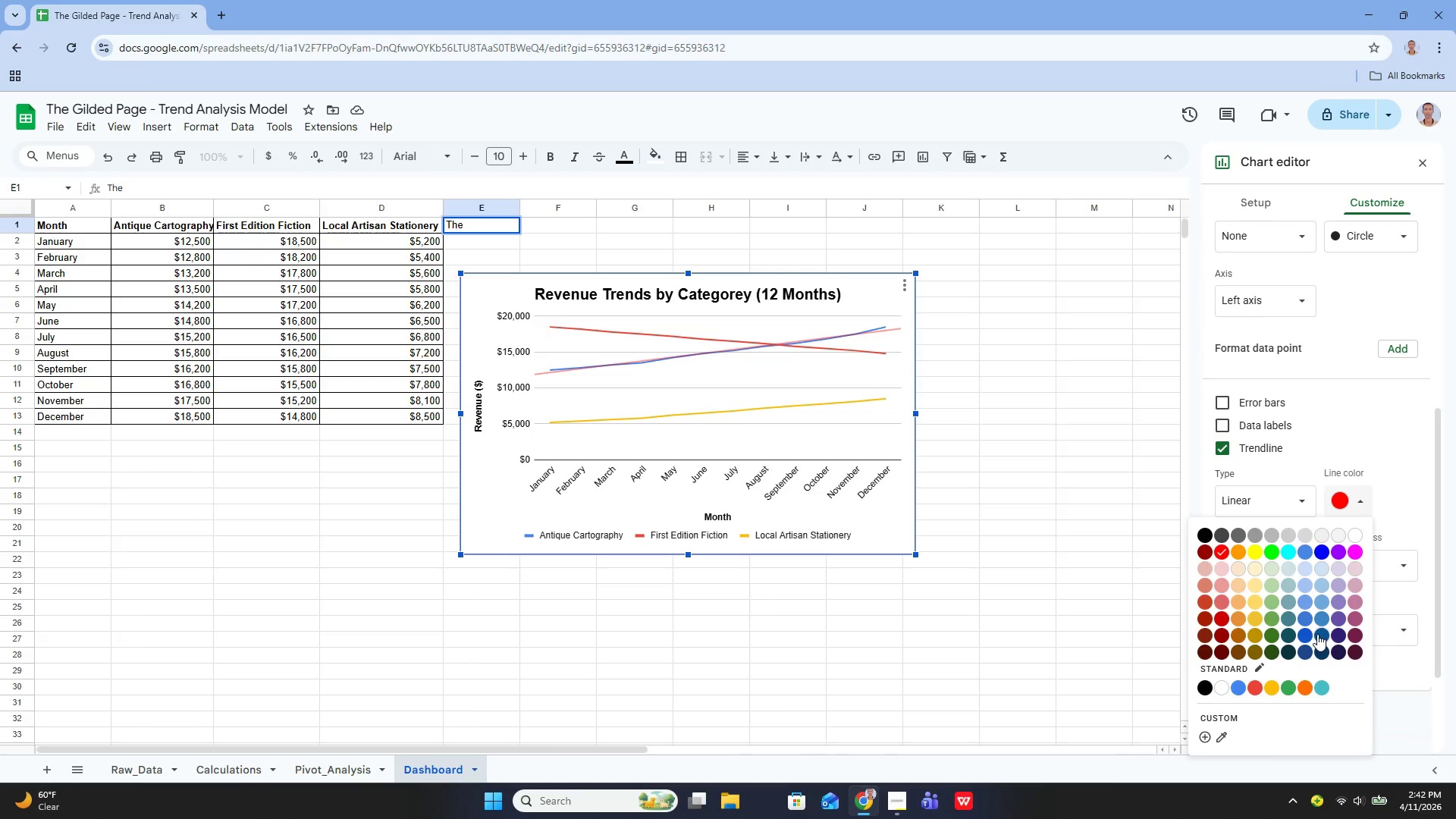 
left_click([1320, 615])
 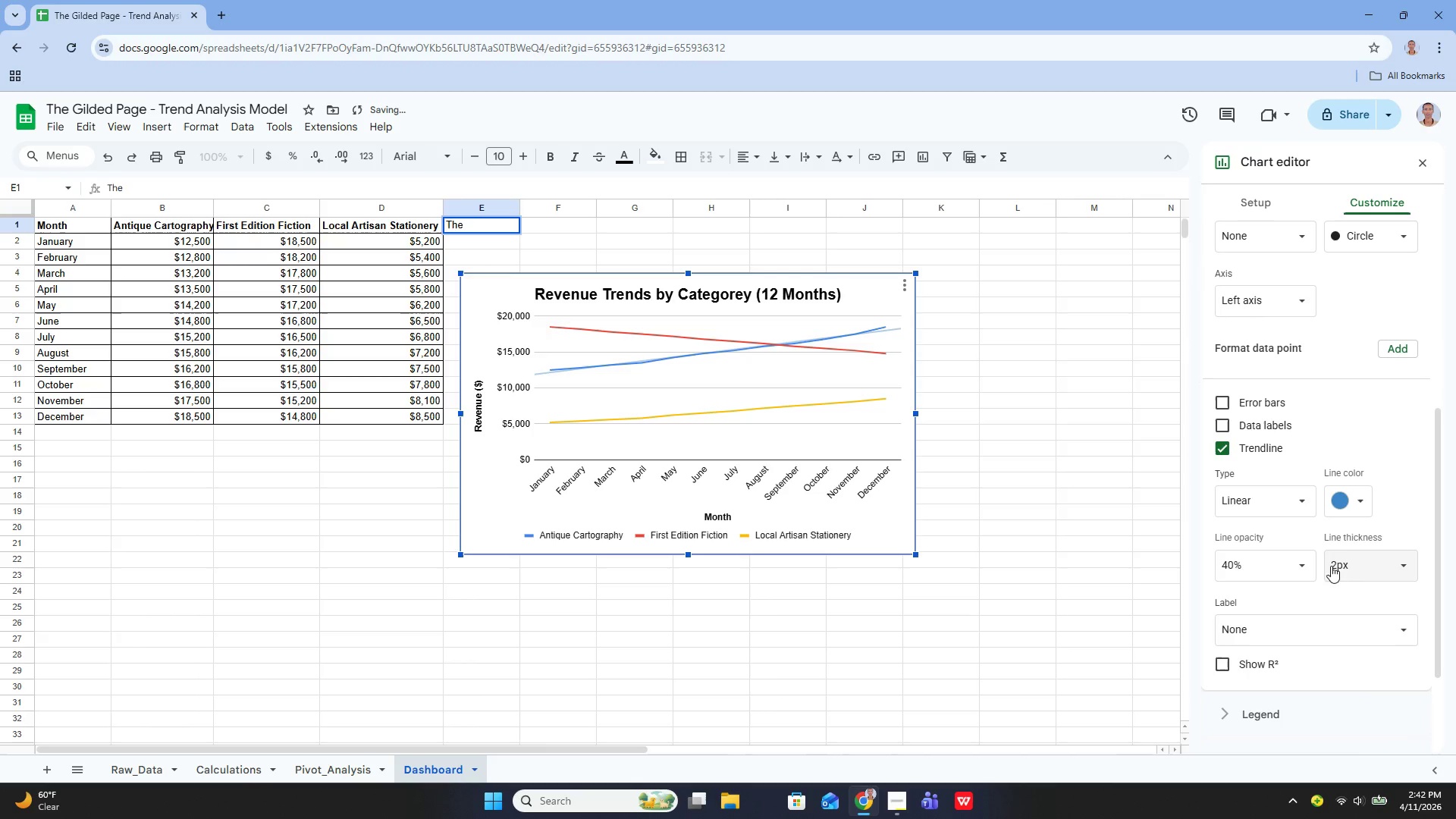 
left_click([1348, 507])
 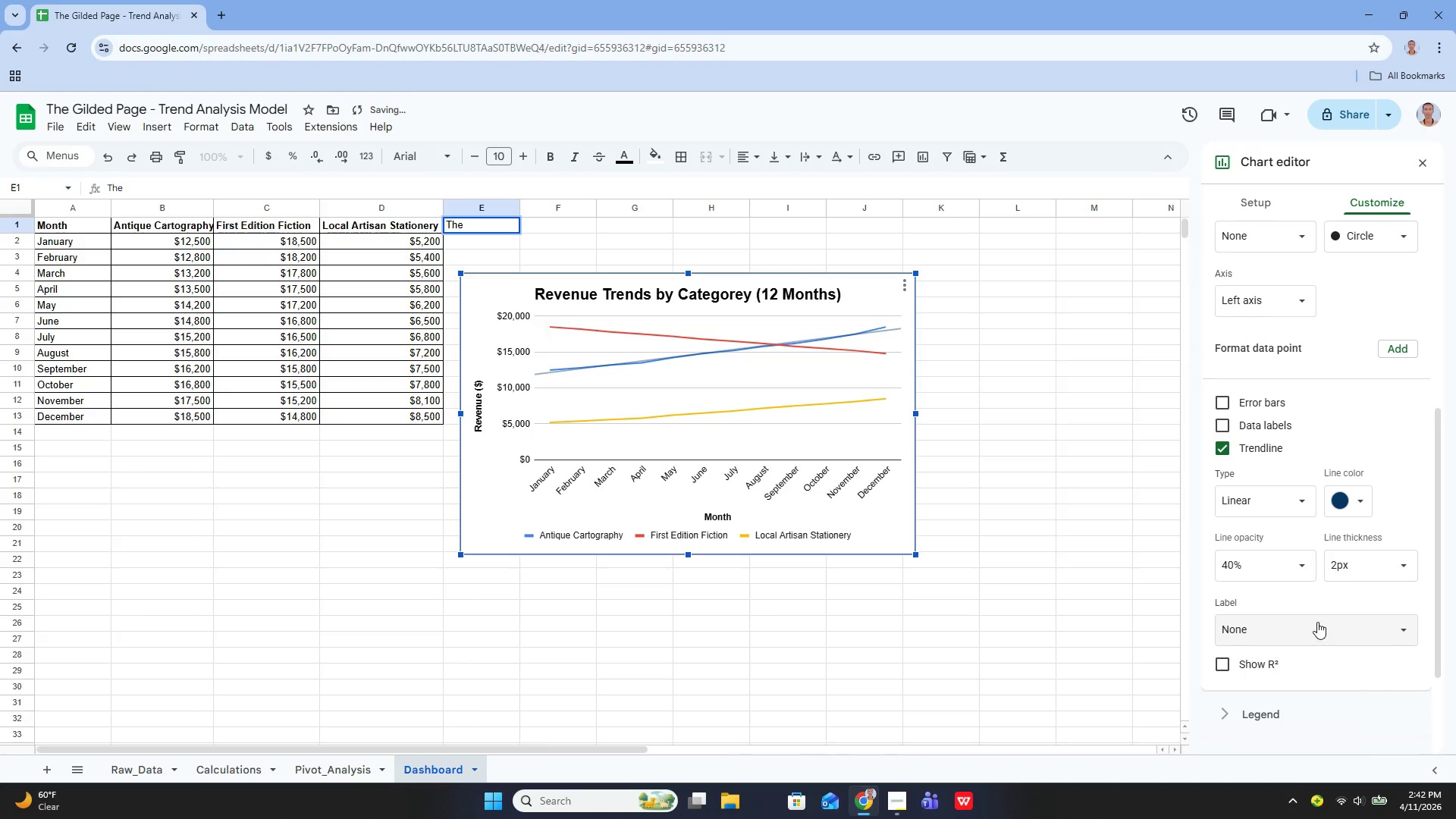 
mouse_move([1305, 574])
 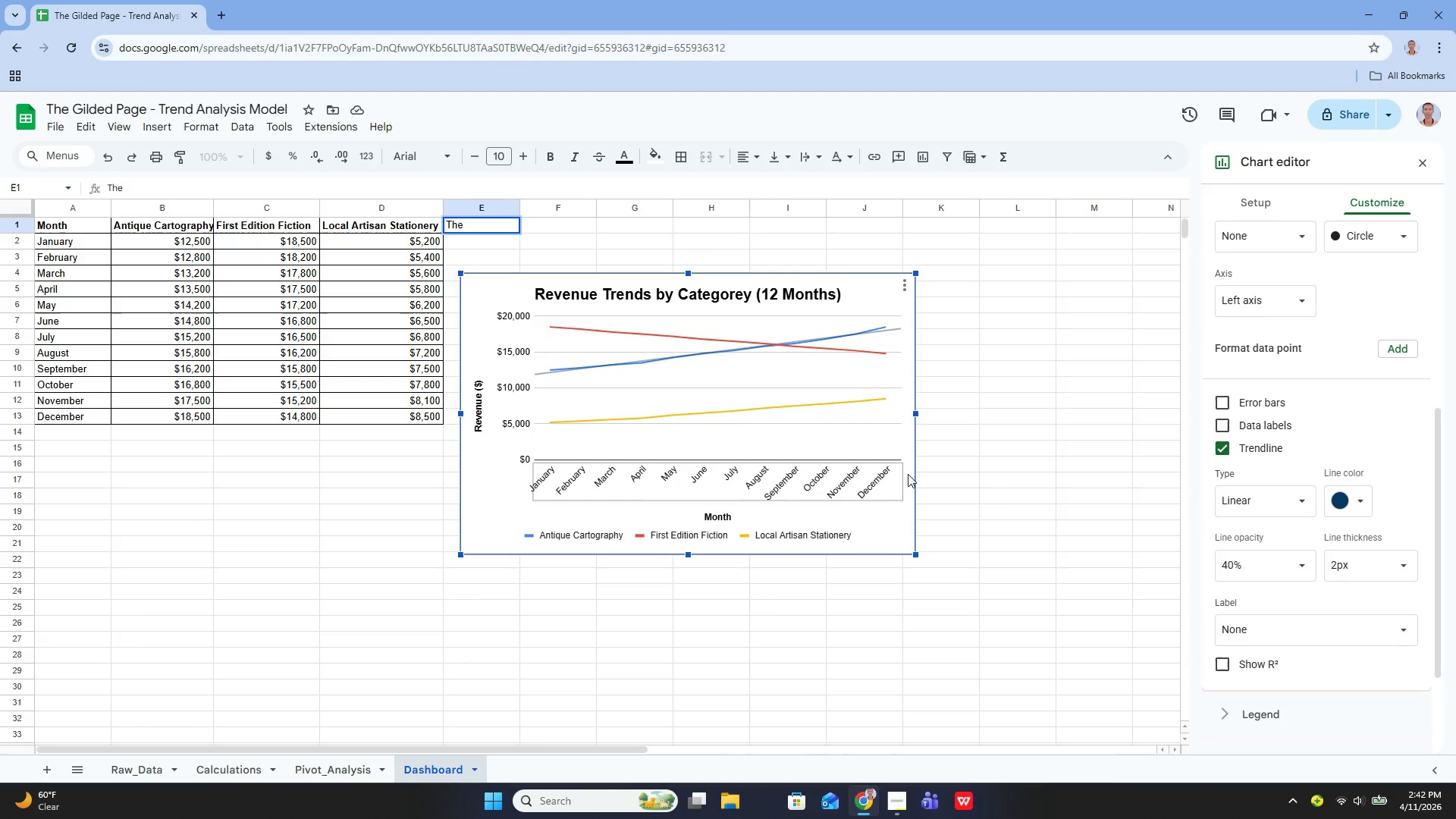 
left_click([1348, 504])
 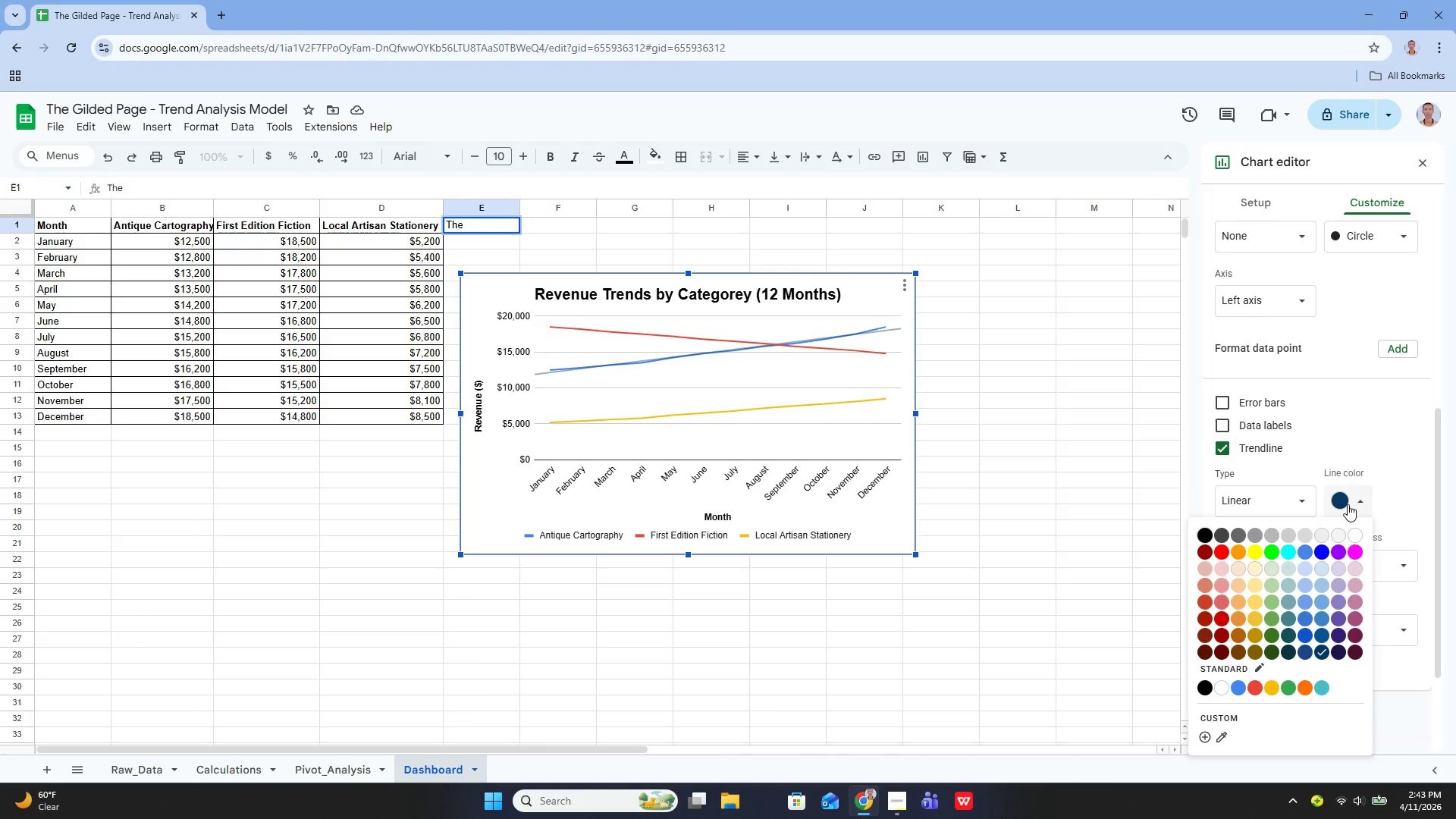 
left_click([1348, 504])
 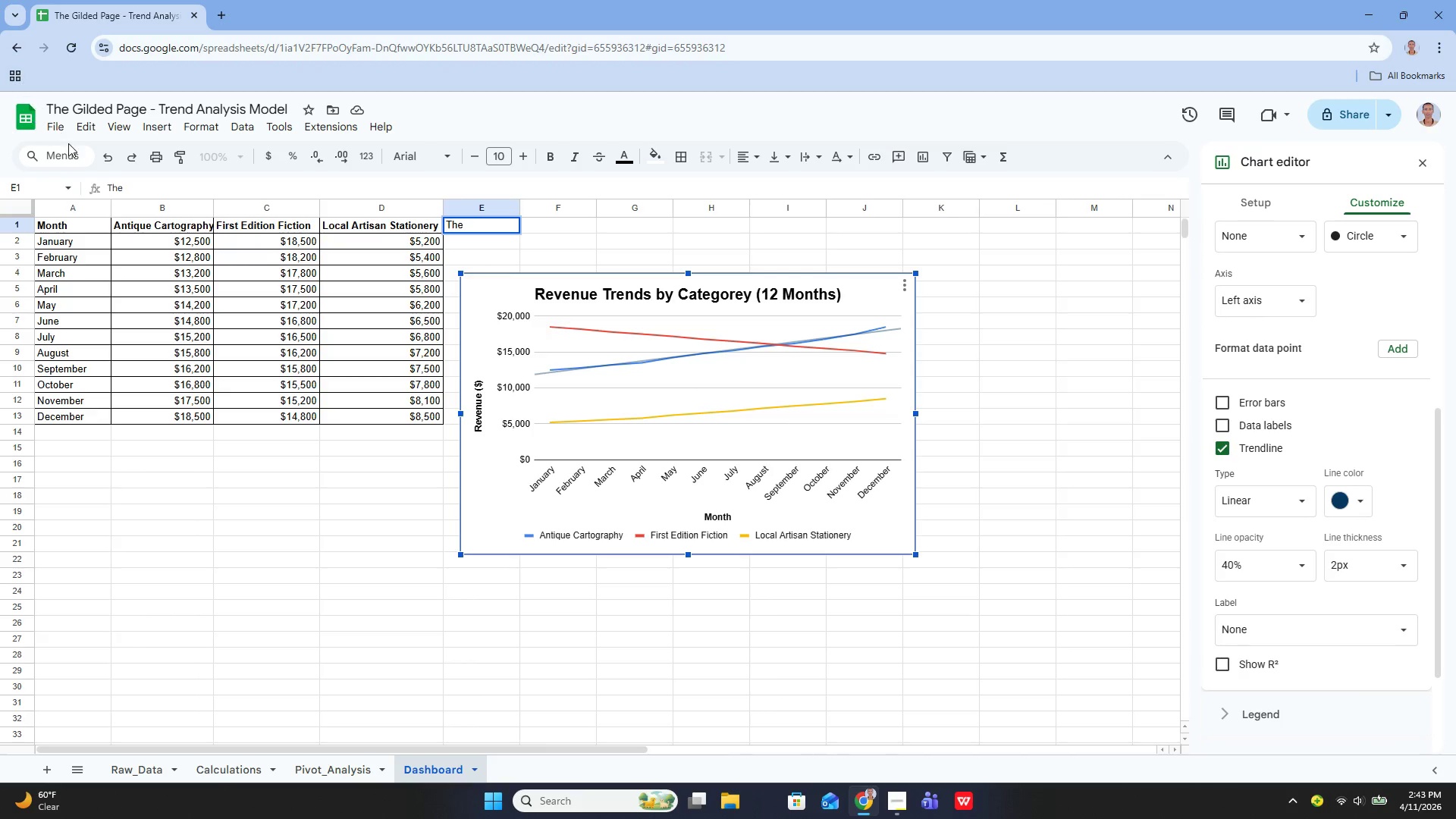 
left_click([115, 129])
 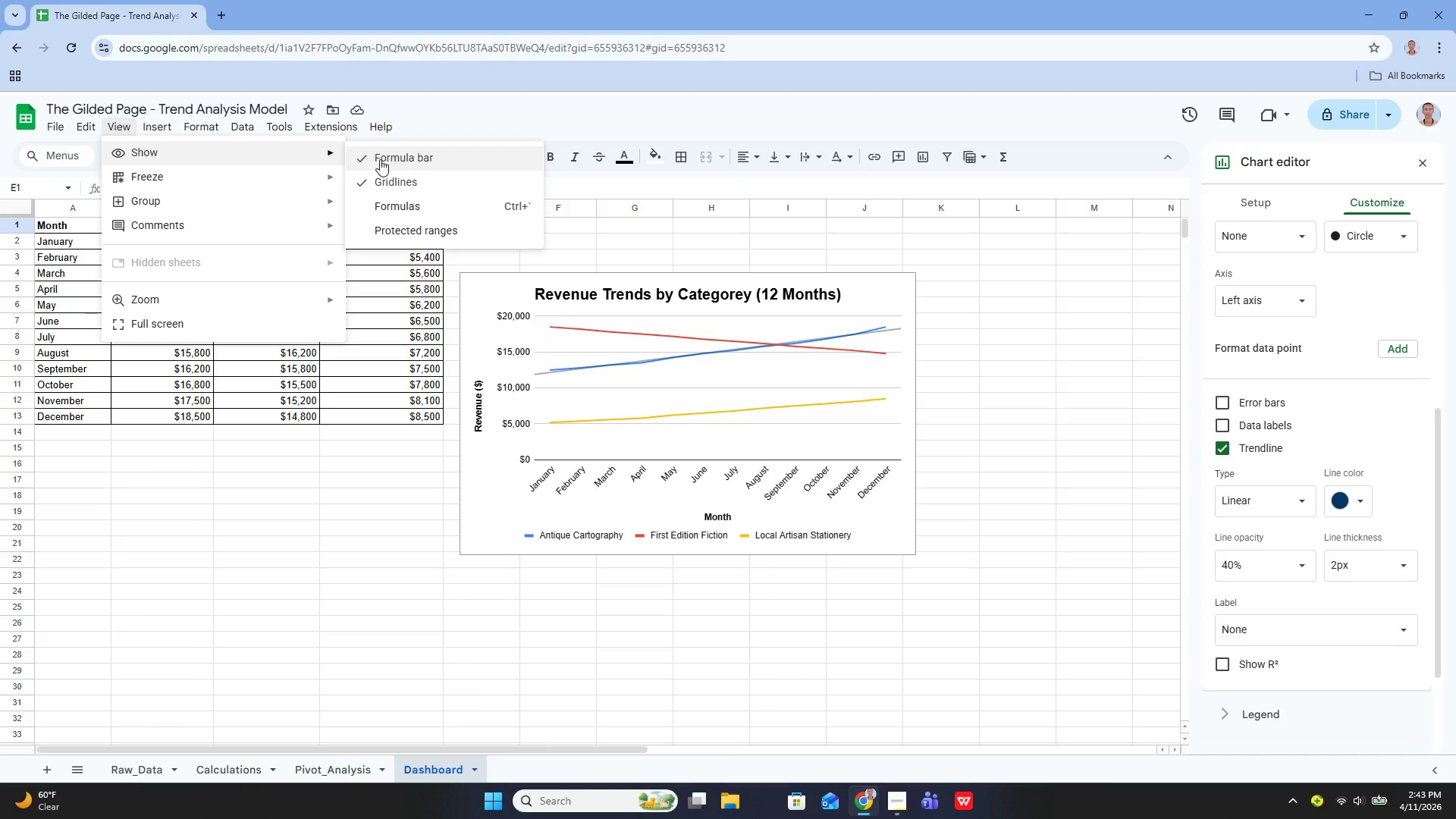 
wait(7.61)
 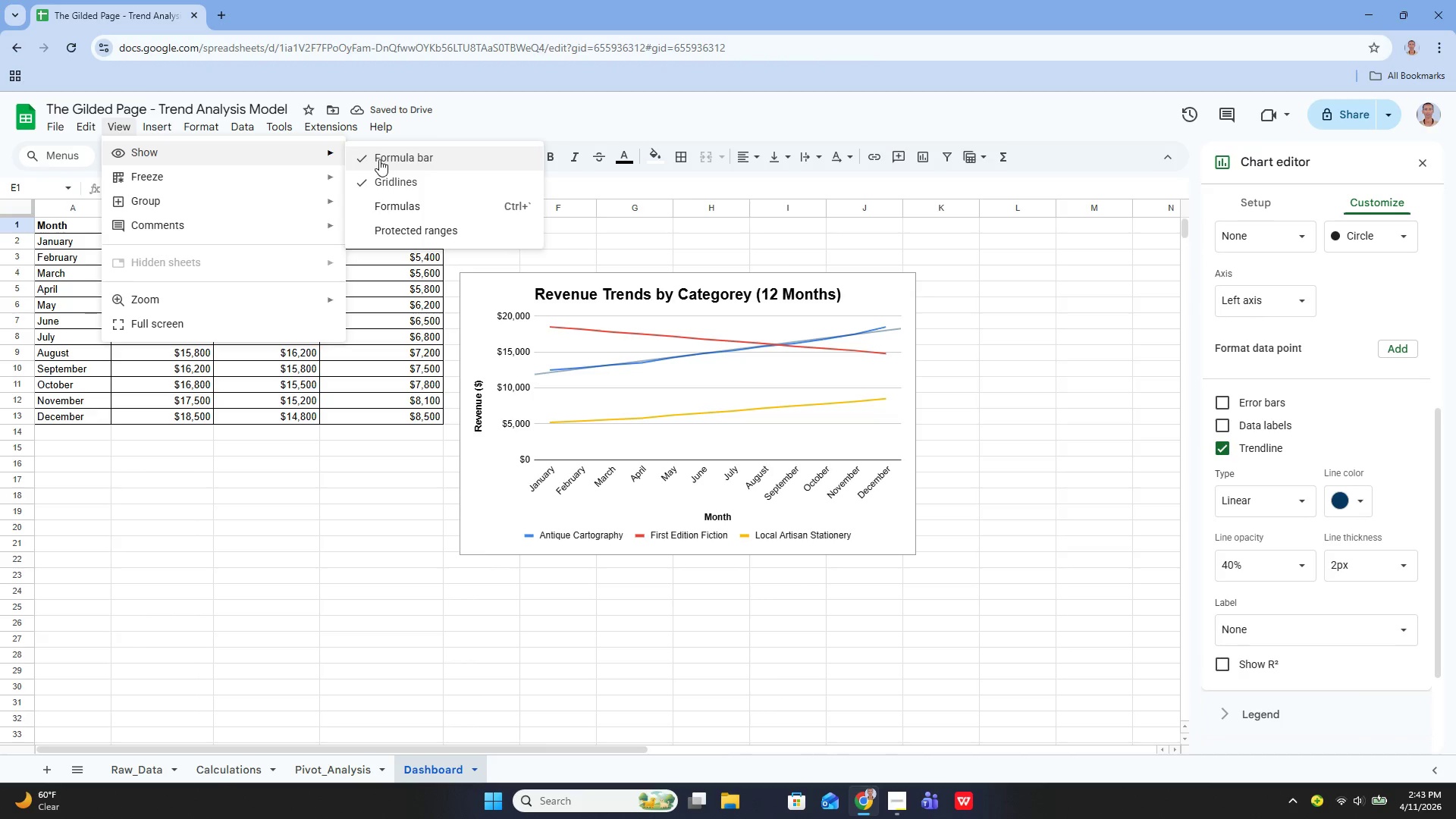 
left_click([377, 177])
 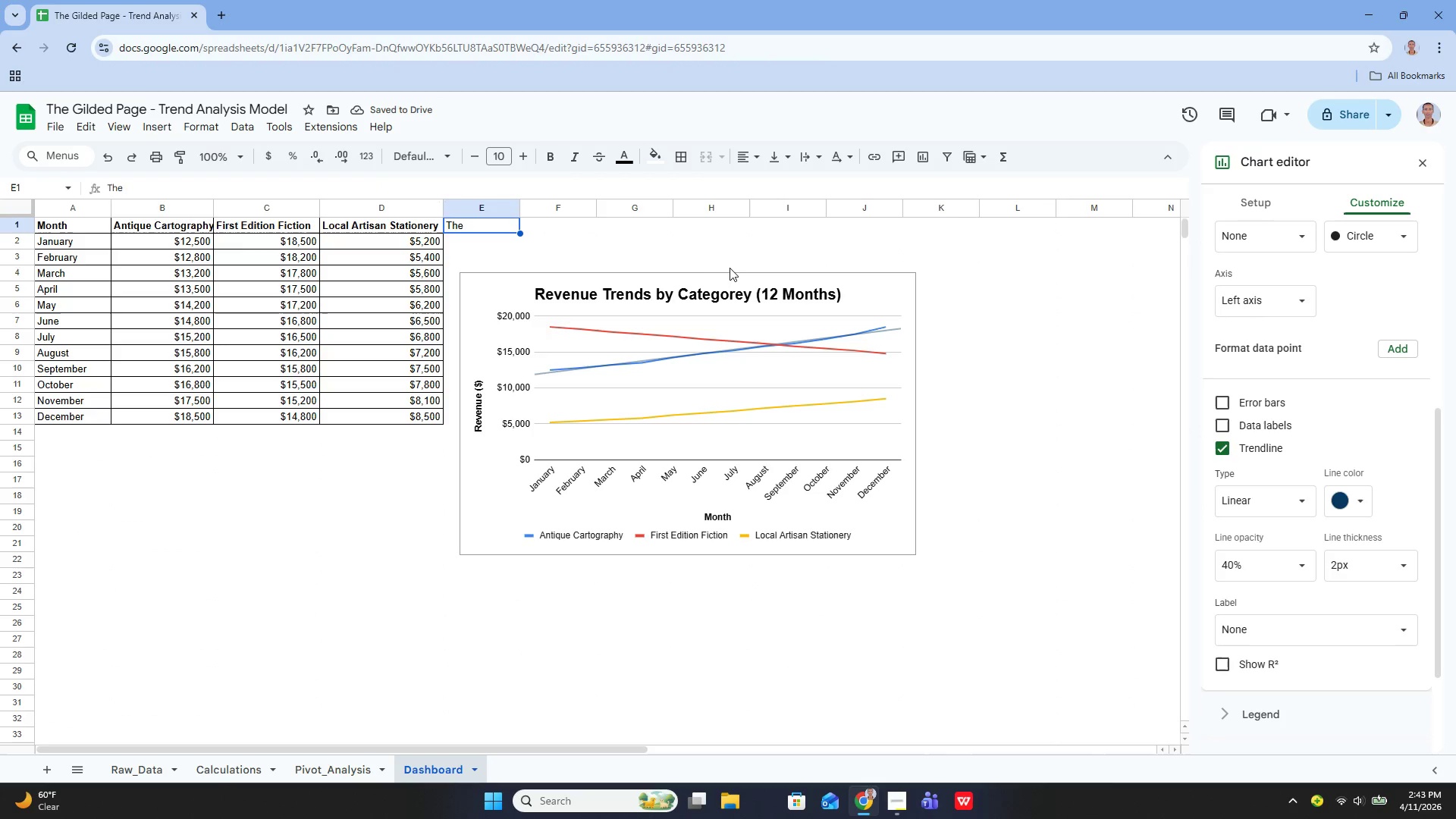 
left_click_drag(start_coordinate=[700, 278], to_coordinate=[718, 261])
 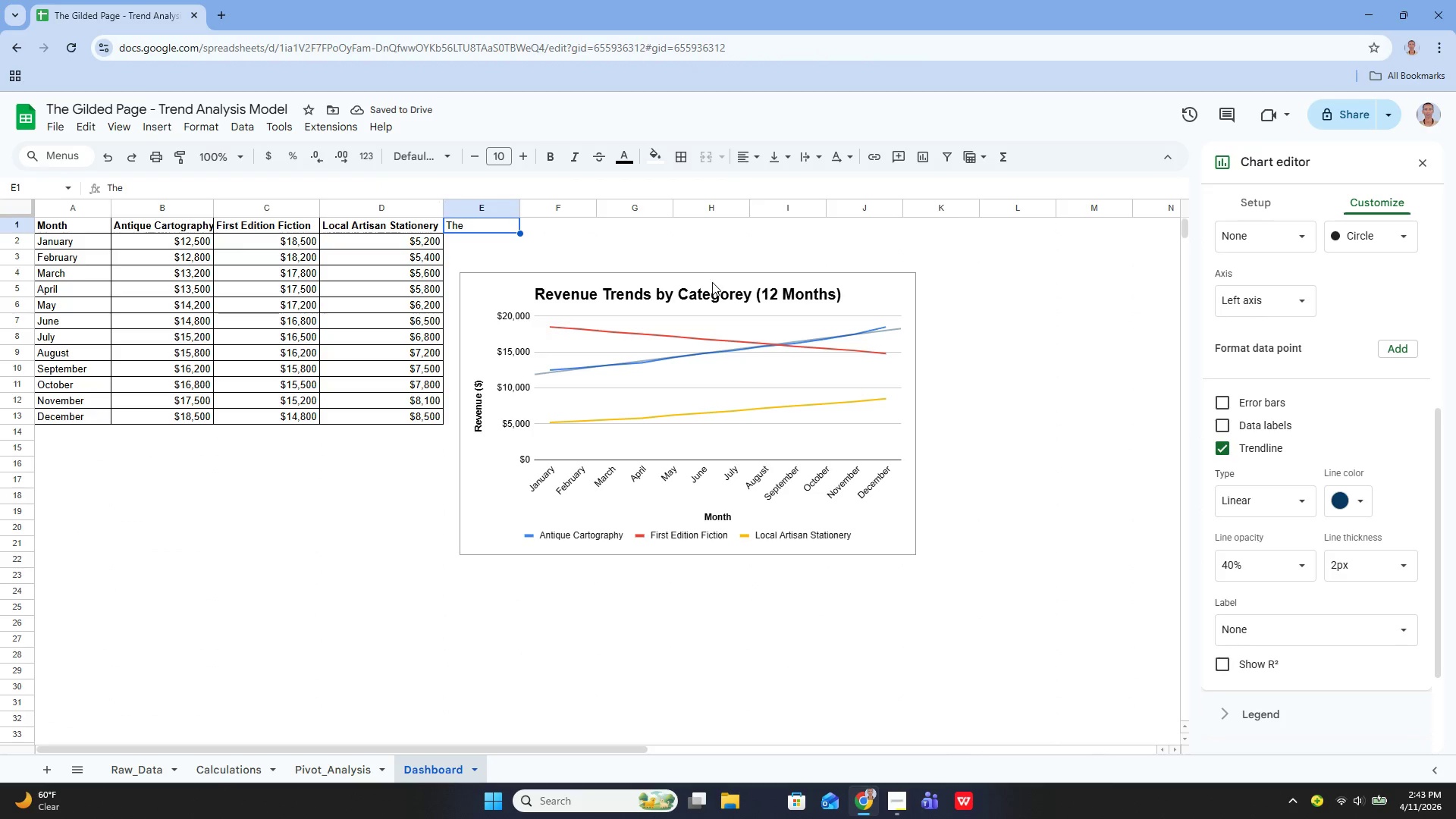 
left_click_drag(start_coordinate=[712, 282], to_coordinate=[729, 265])
 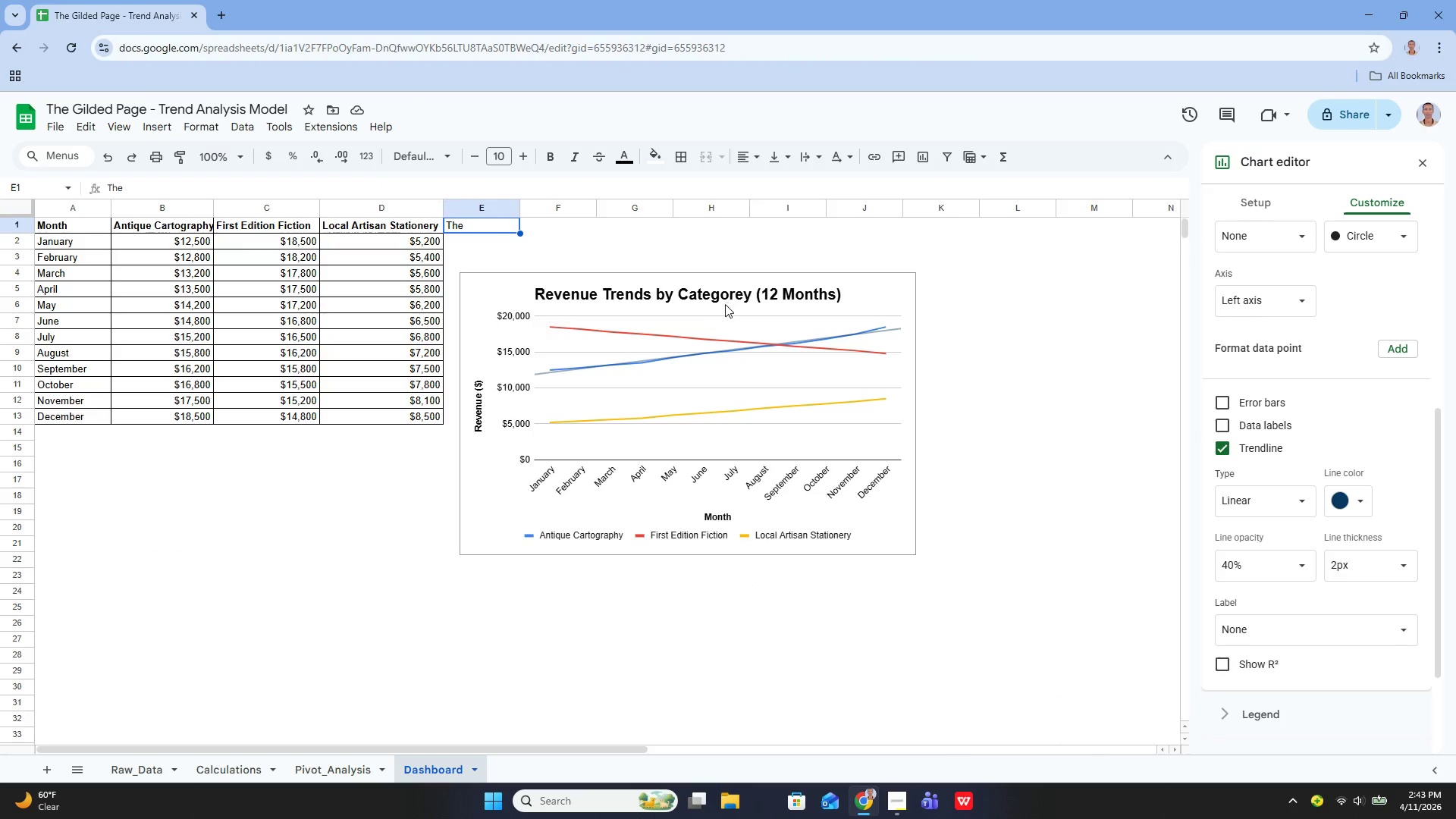 
left_click([725, 309])
 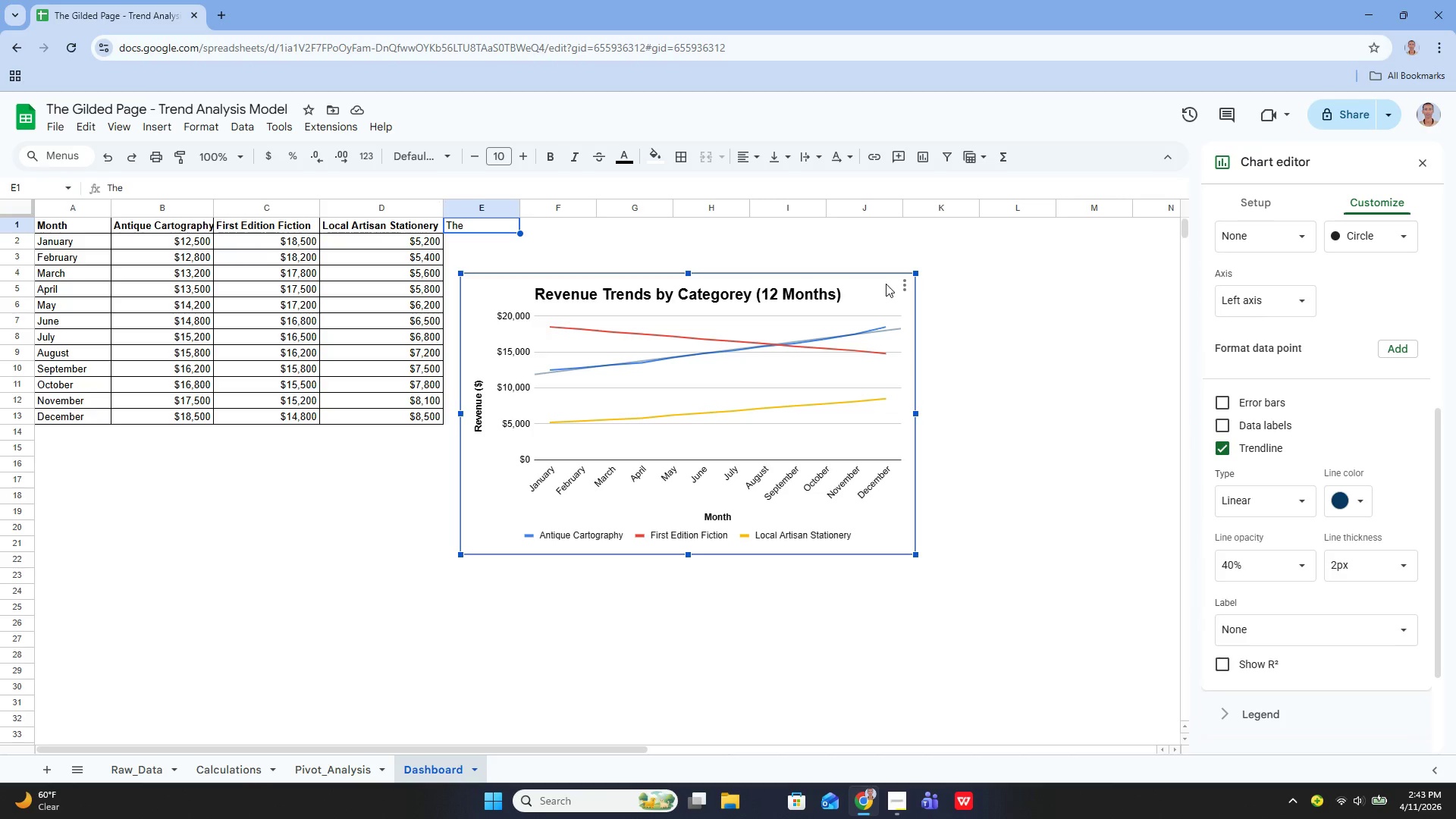 
left_click_drag(start_coordinate=[884, 281], to_coordinate=[892, 238])
 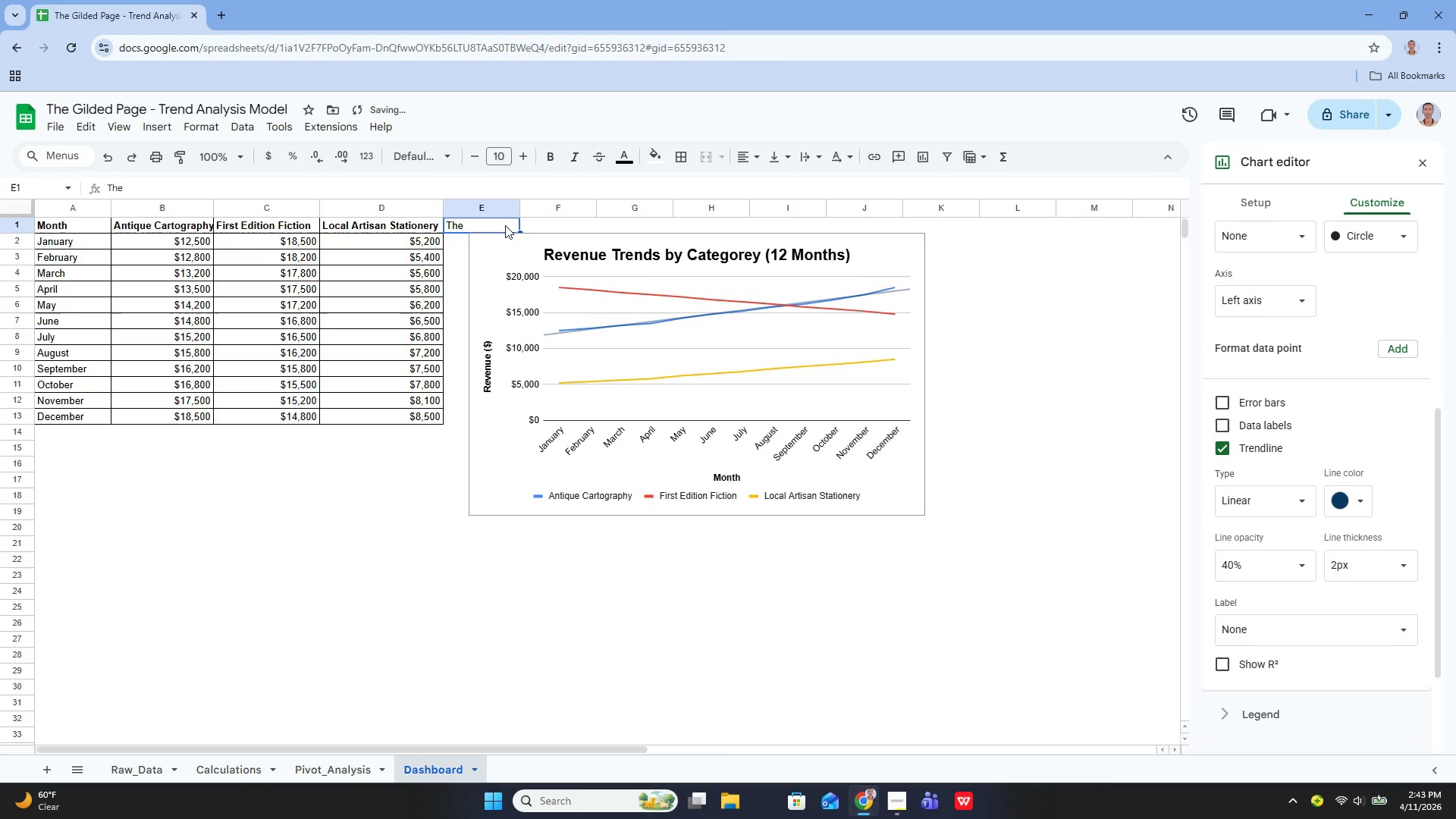 
key(Backspace)
 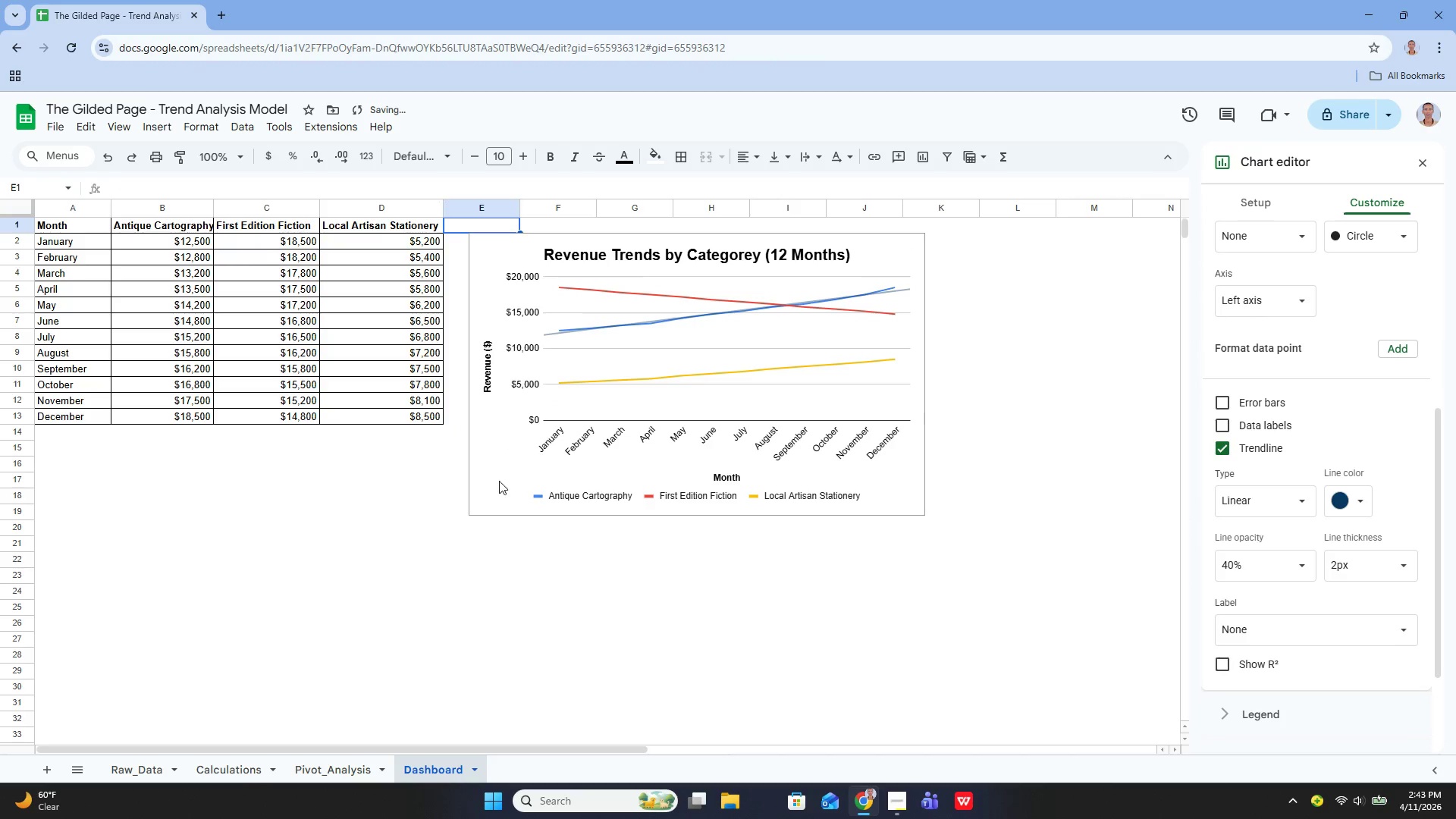 
left_click([464, 546])
 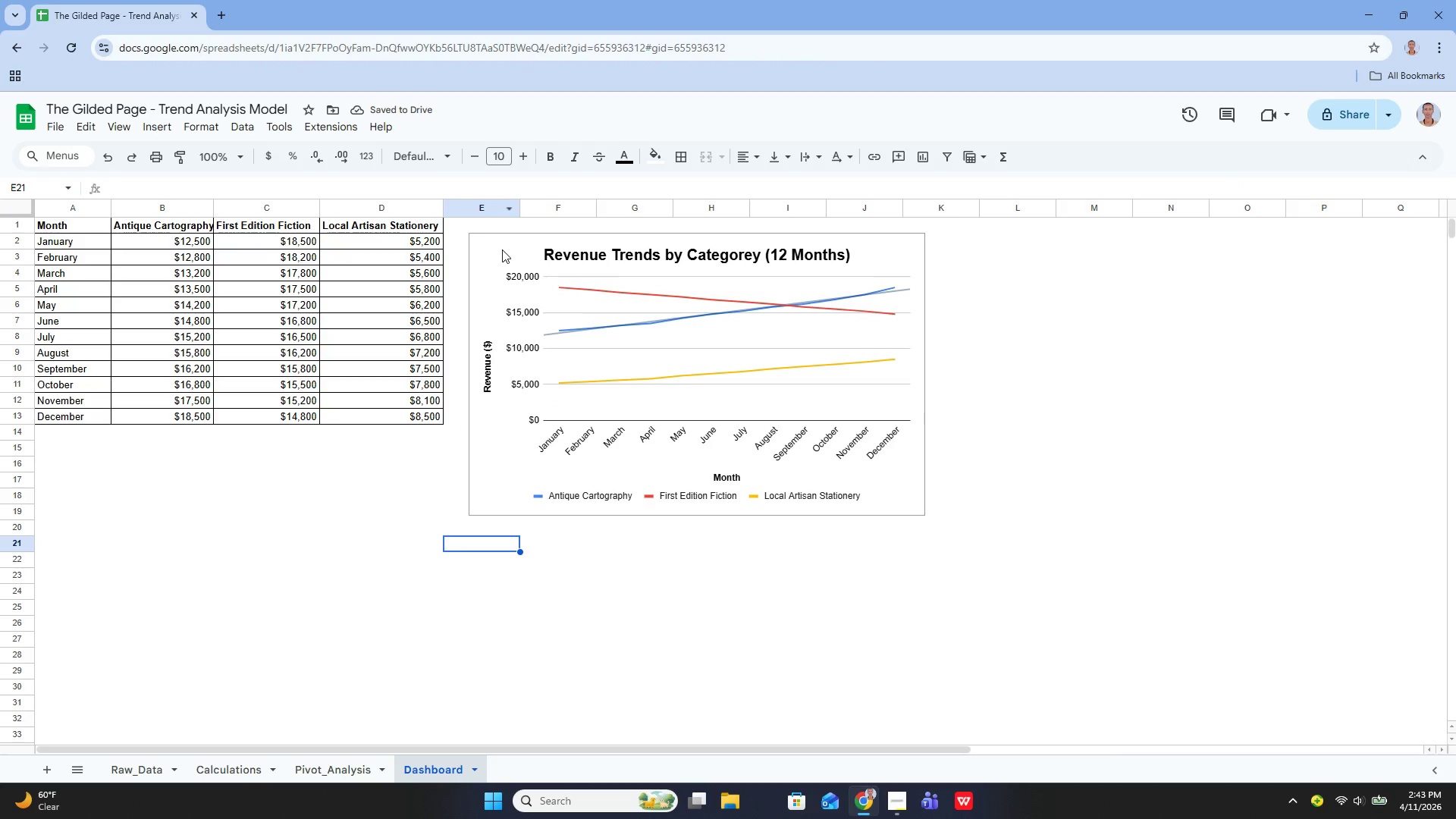 
left_click_drag(start_coordinate=[502, 250], to_coordinate=[496, 241])
 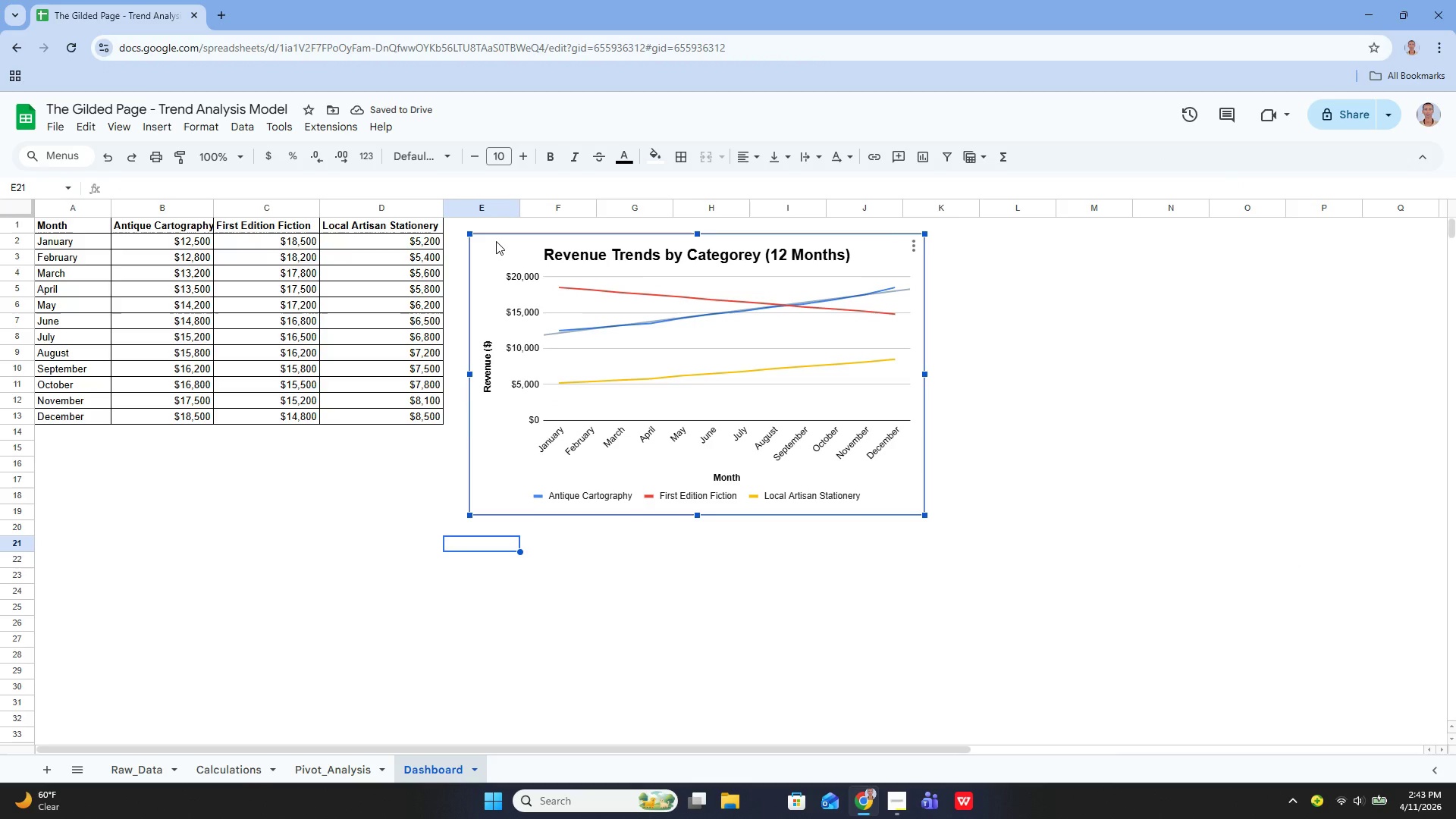 
left_click_drag(start_coordinate=[496, 241], to_coordinate=[488, 224])
 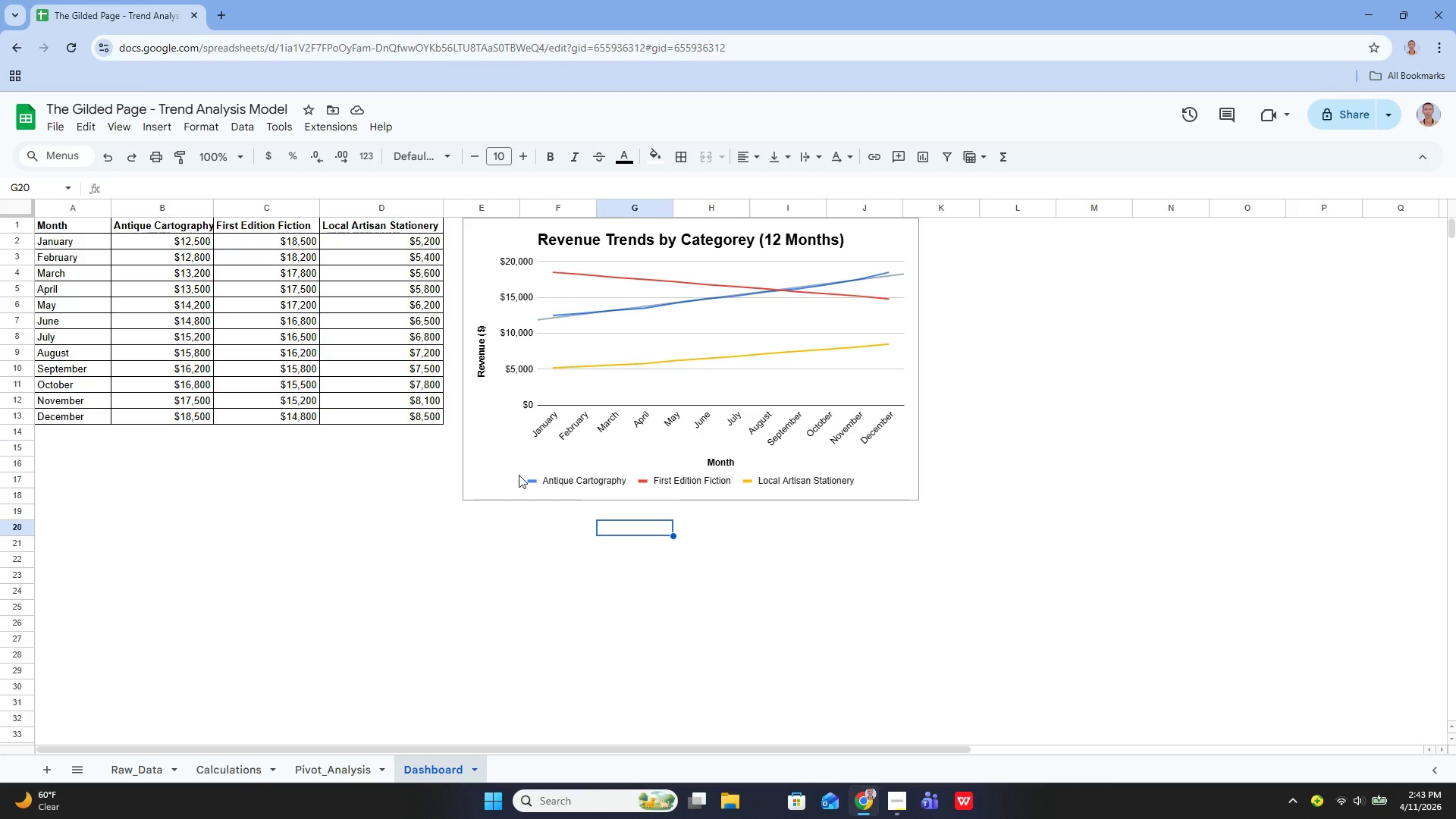 
wait(11.62)
 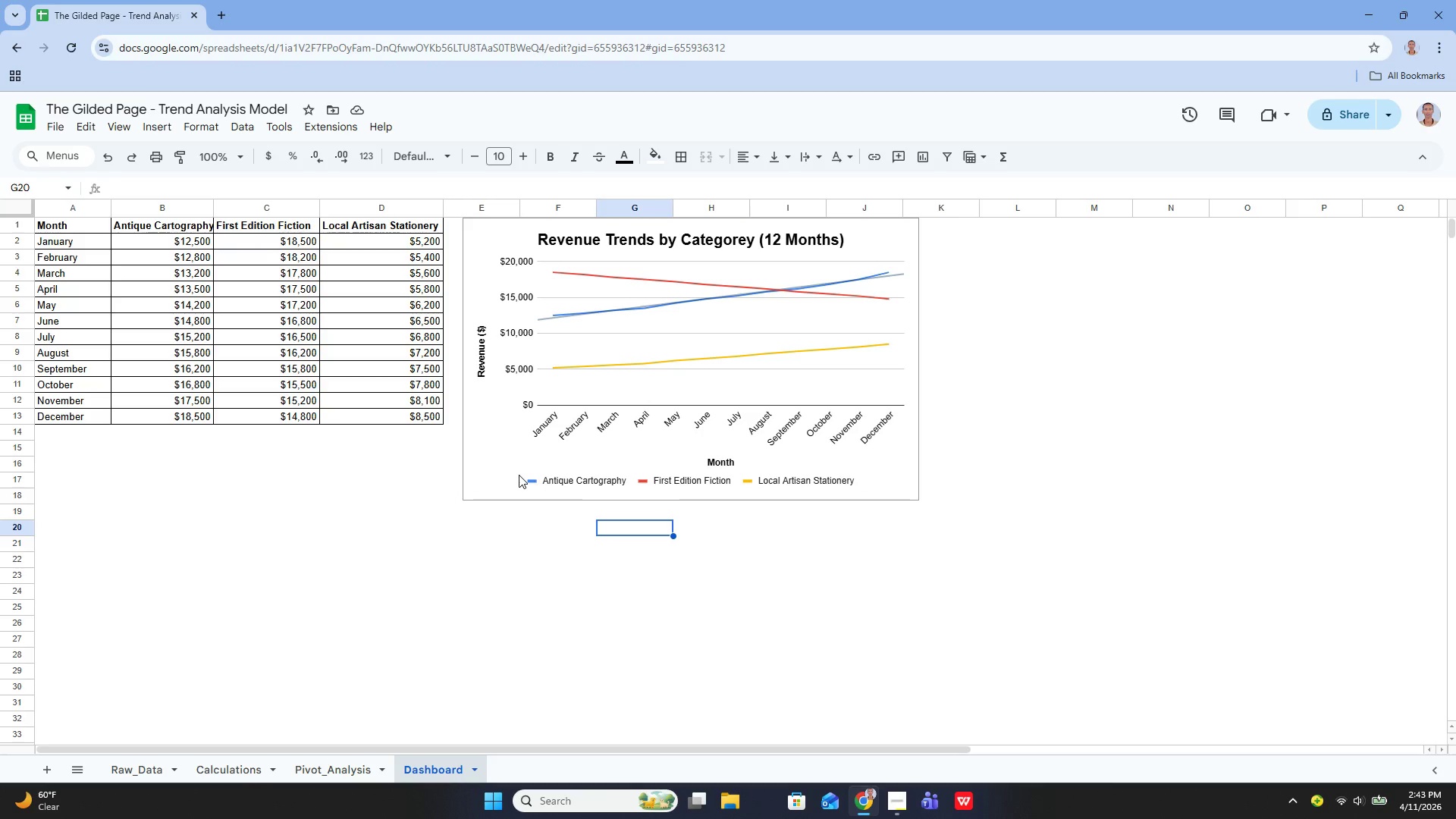 
left_click([892, 800])